 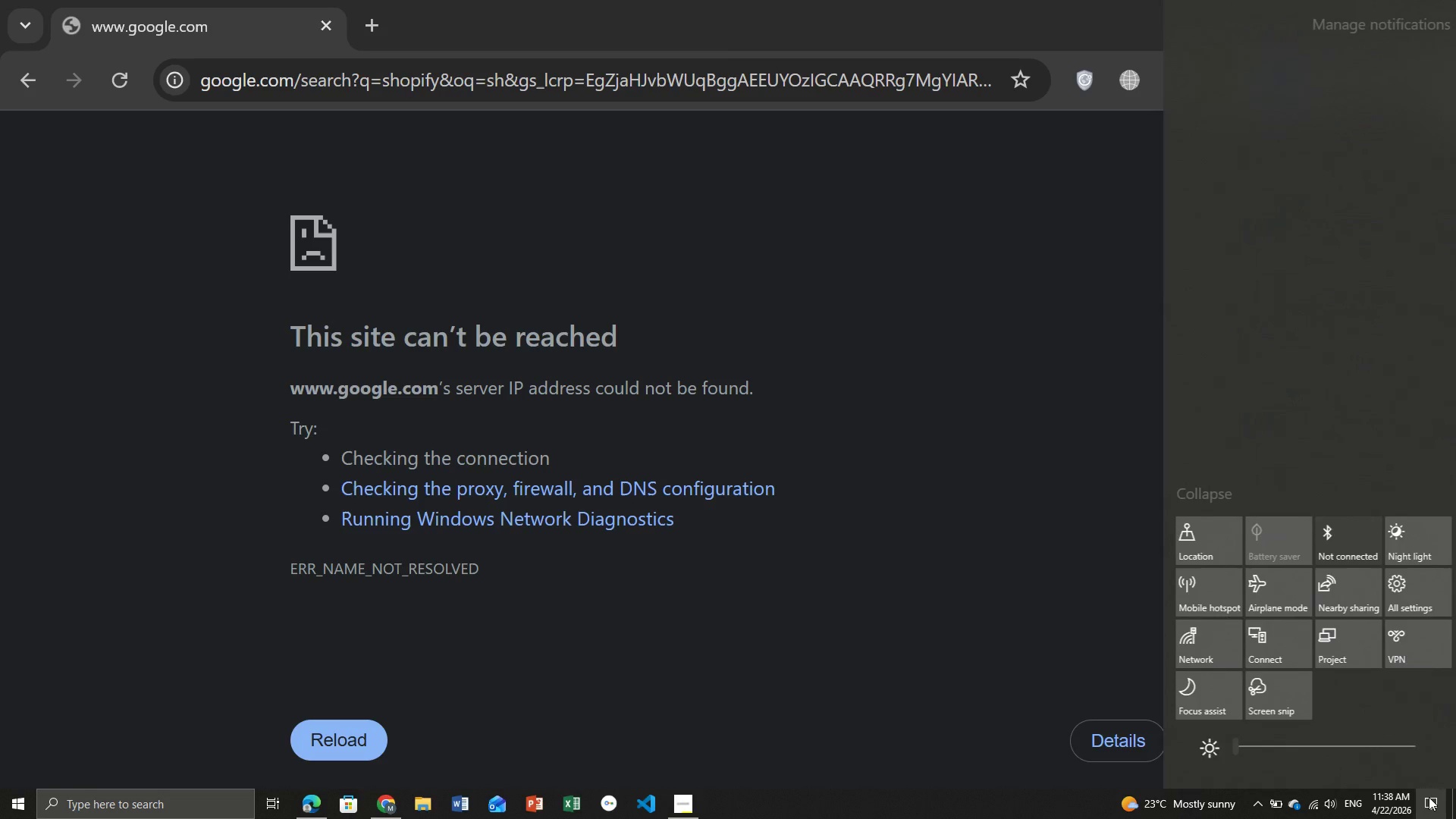 
left_click([1429, 797])
 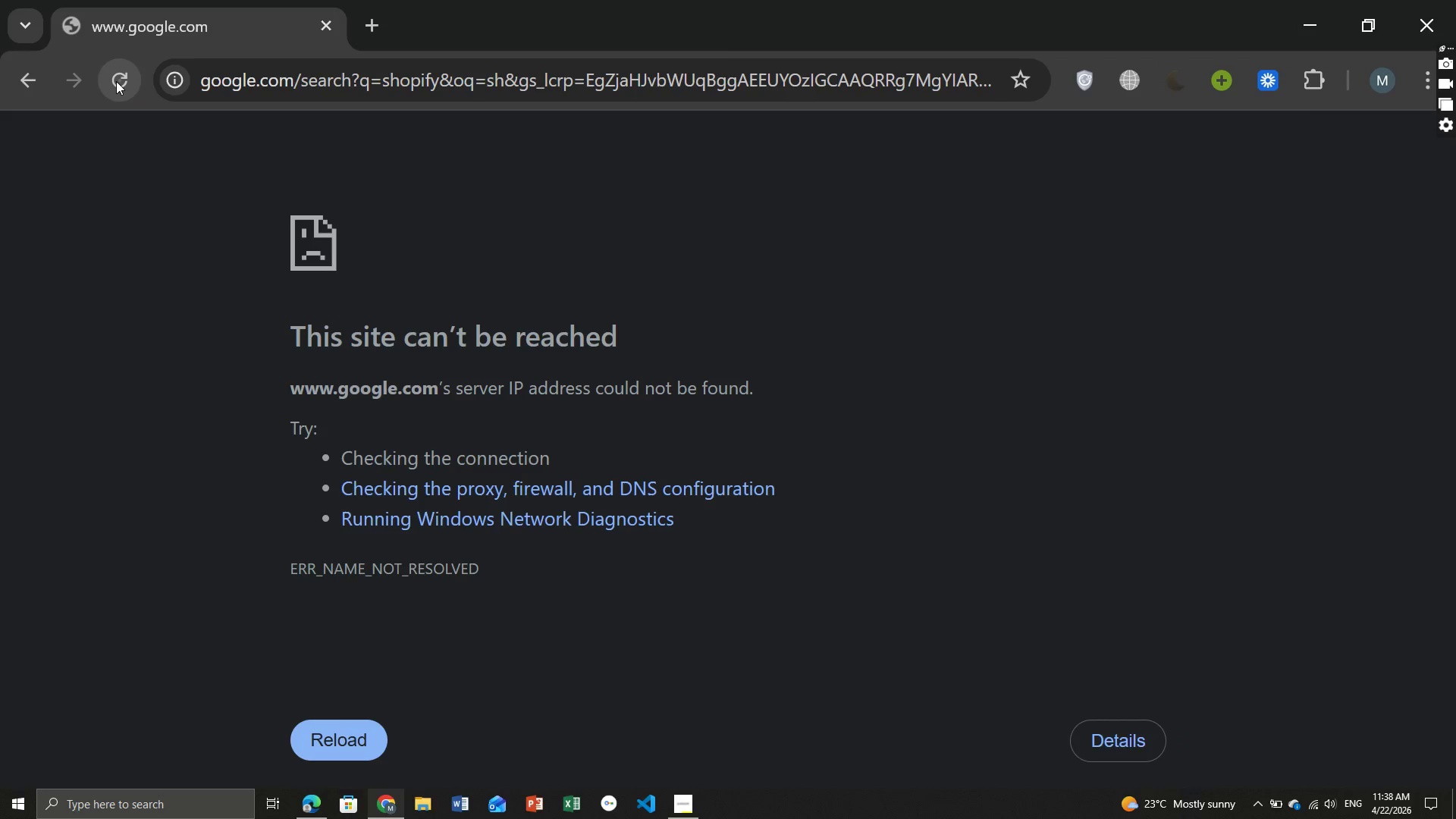 
left_click([116, 81])
 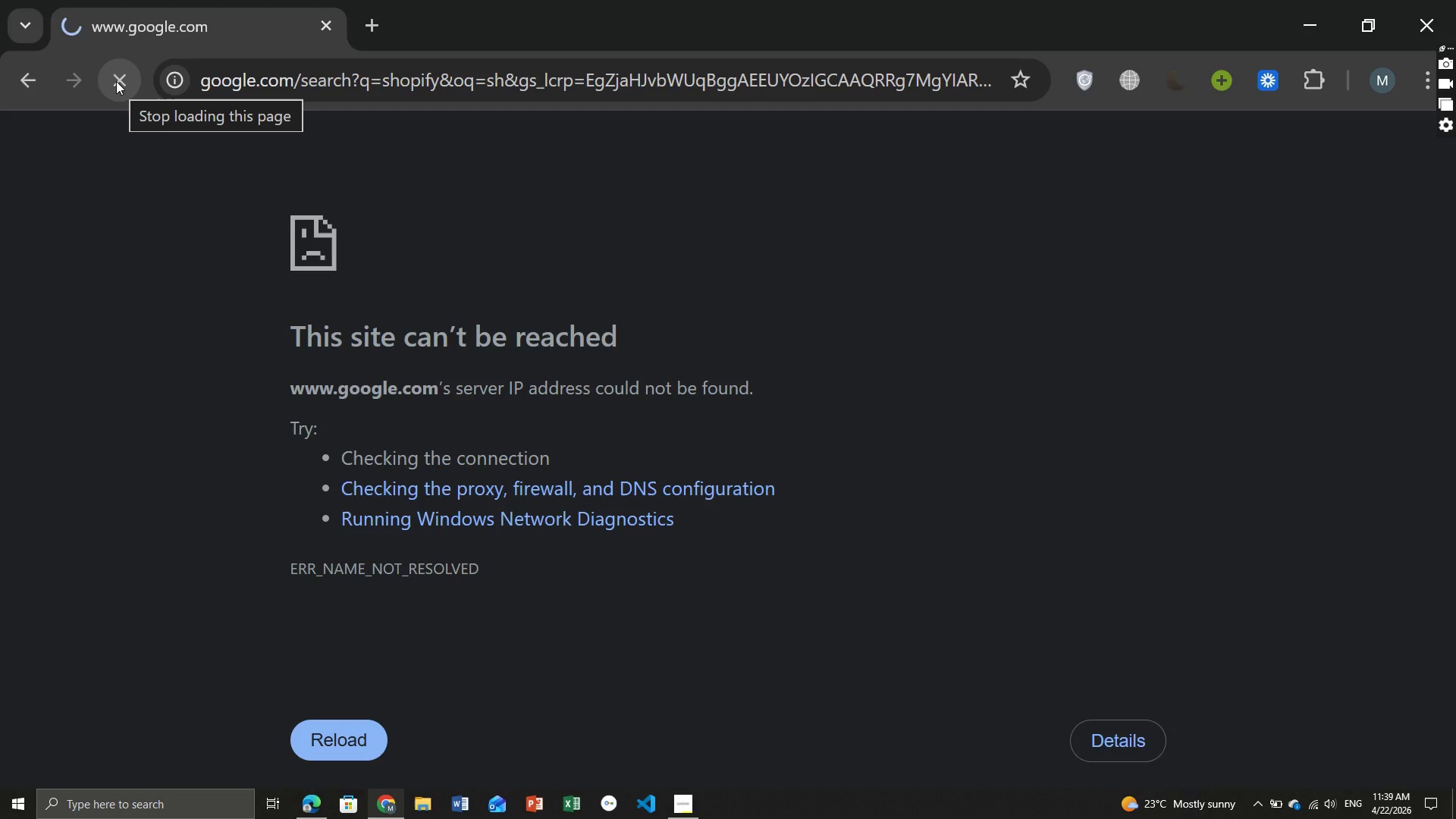 
wait(13.69)
 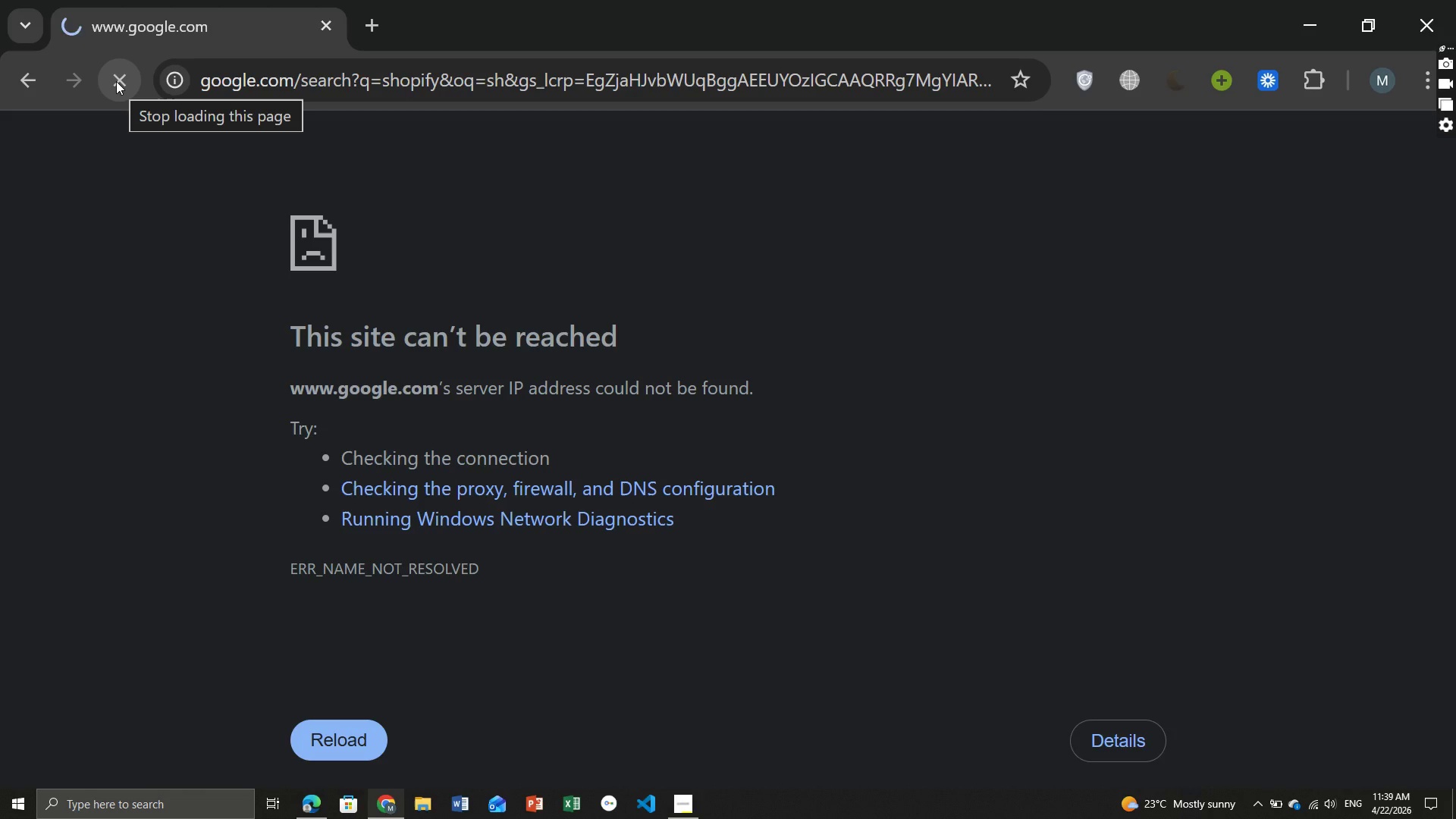 
left_click([372, 17])
 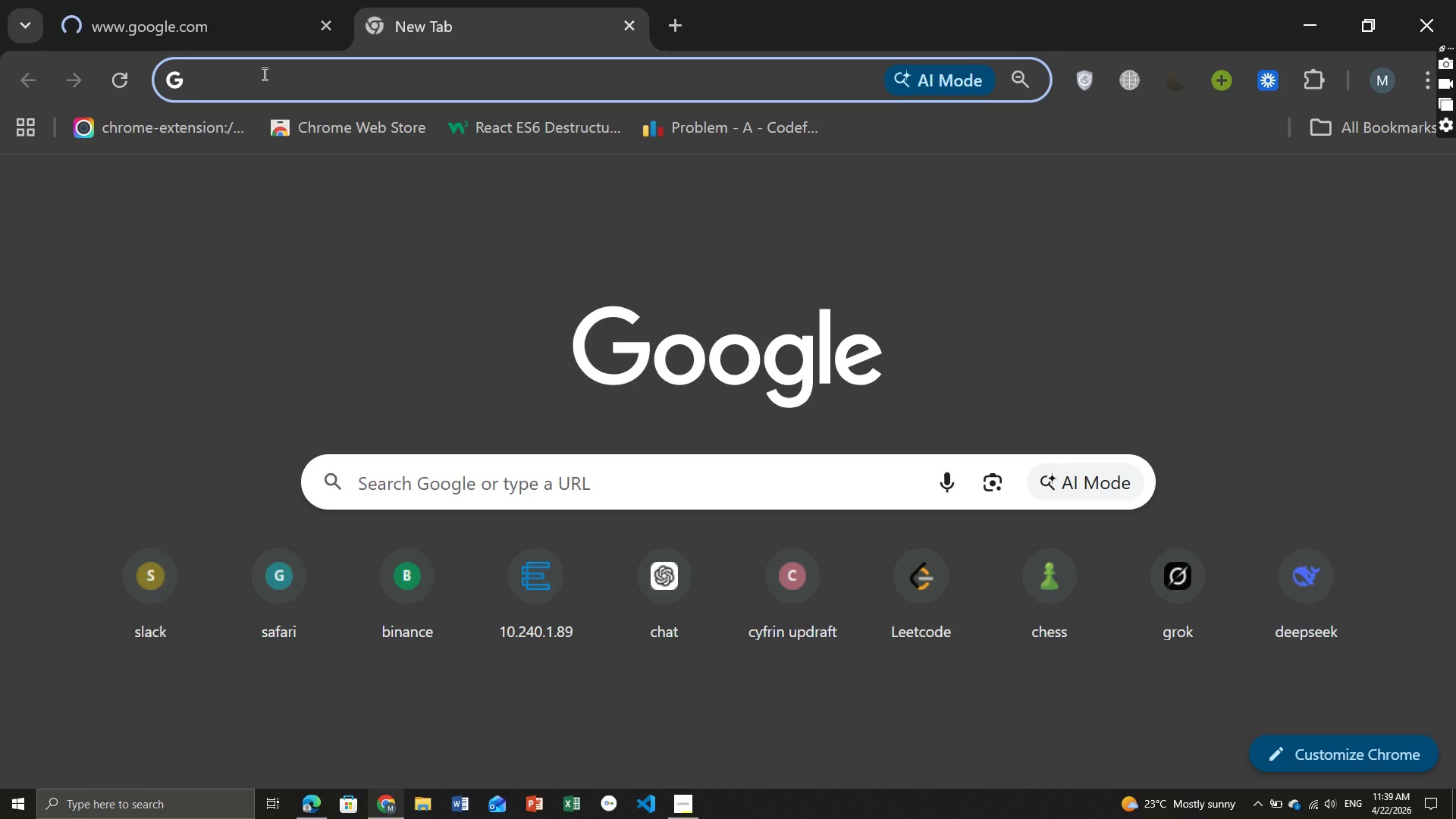 
type(sho)
 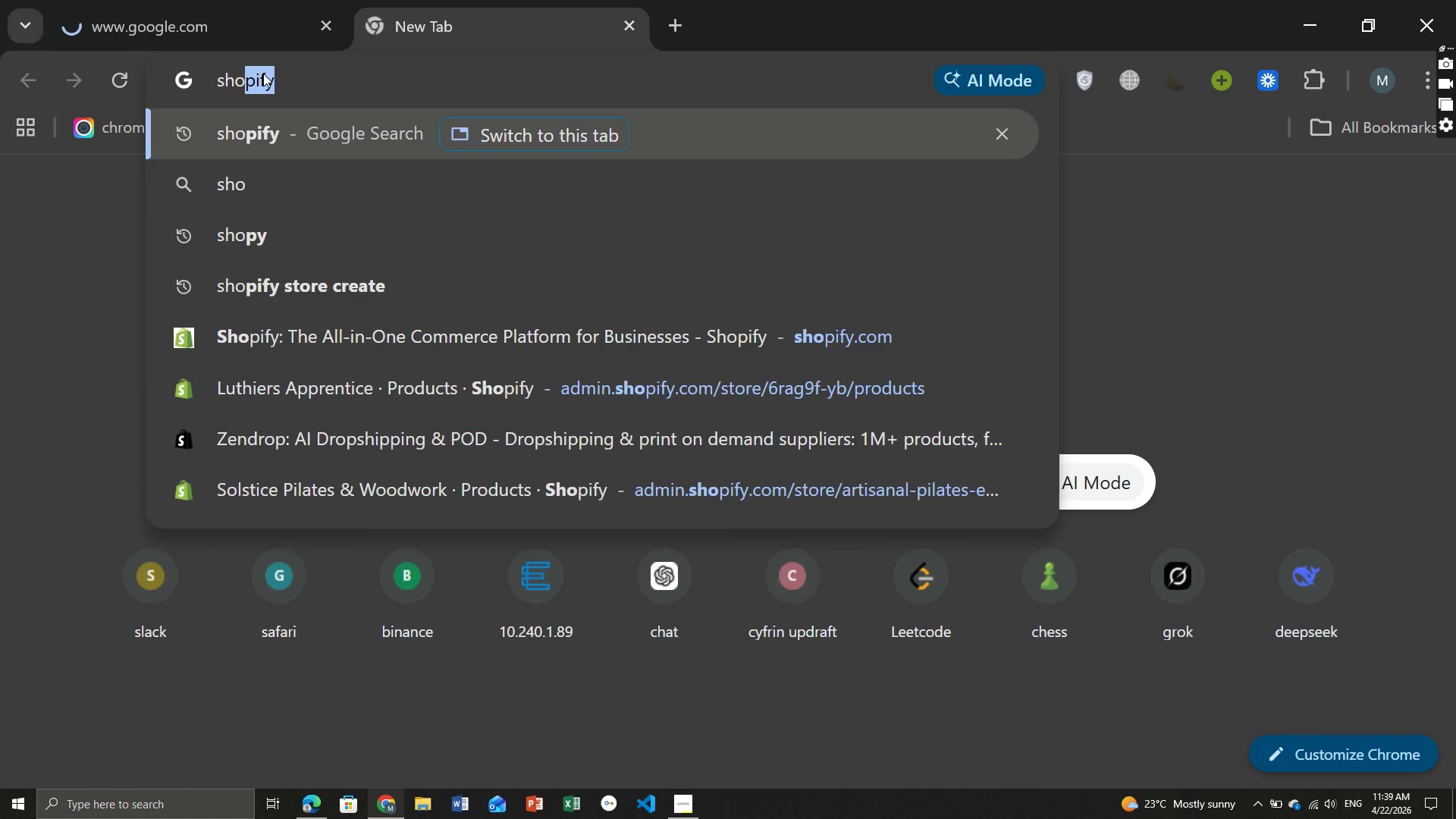 
key(Enter)
 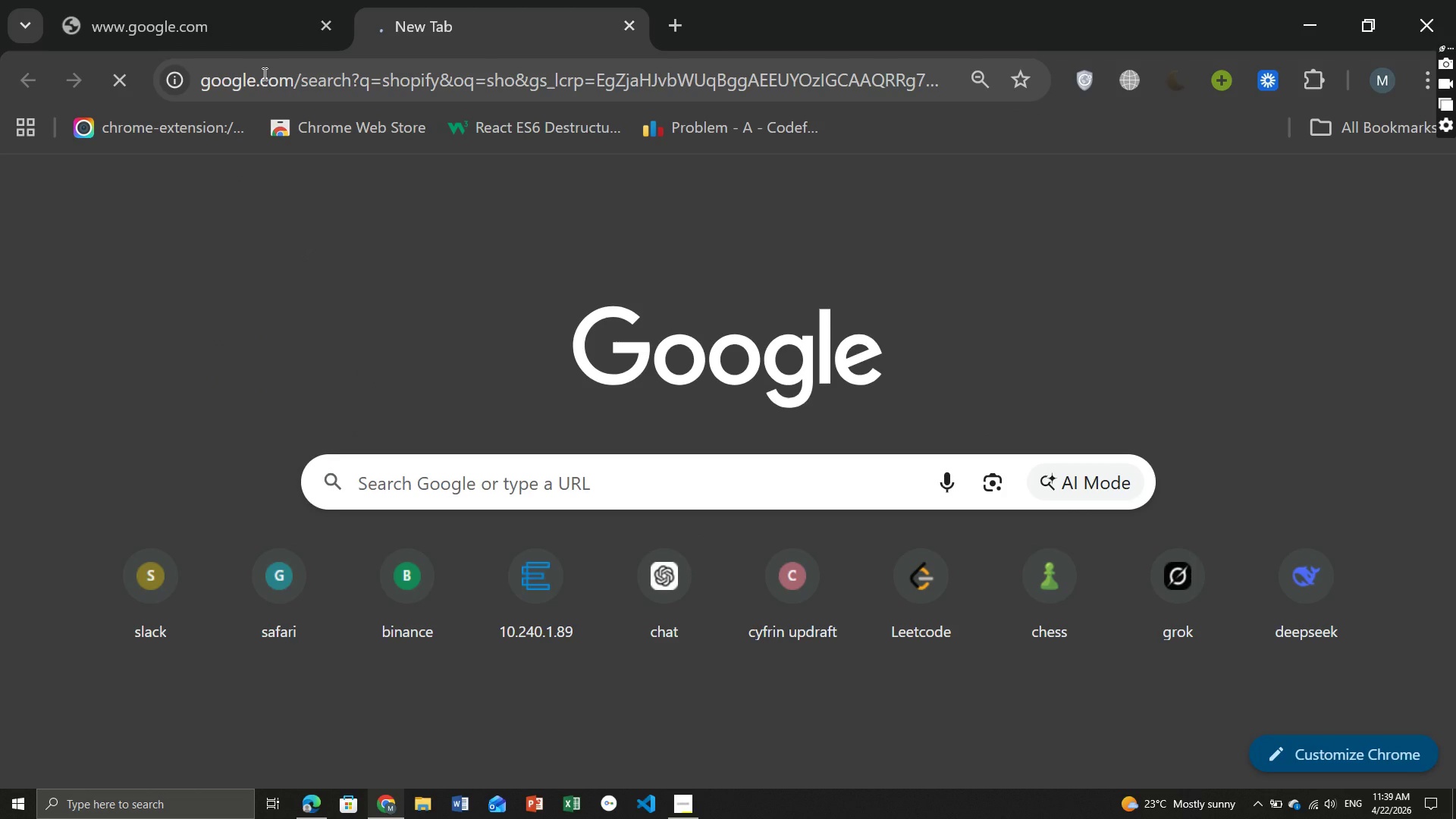 
wait(9.89)
 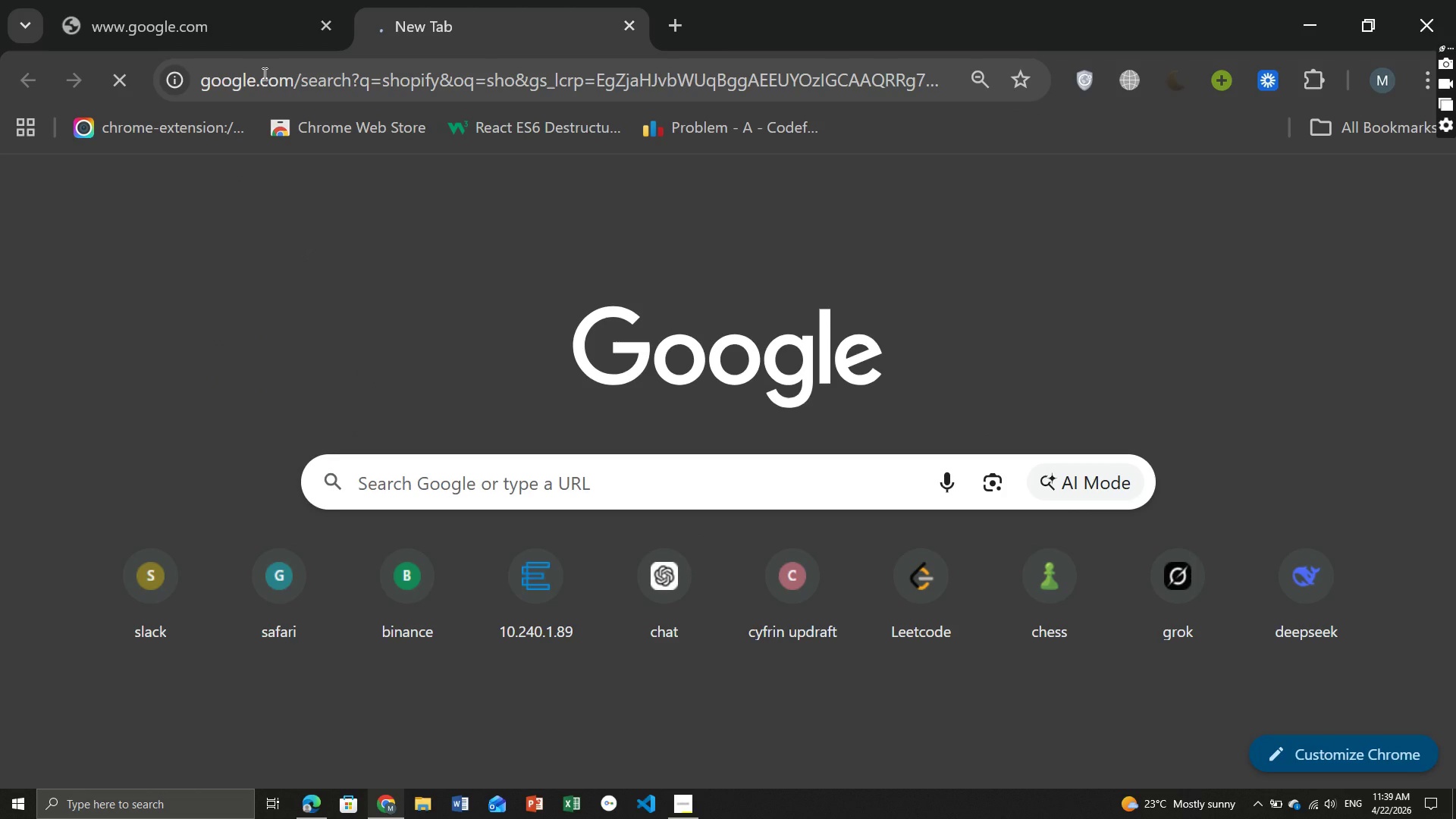 
left_click([1308, 804])
 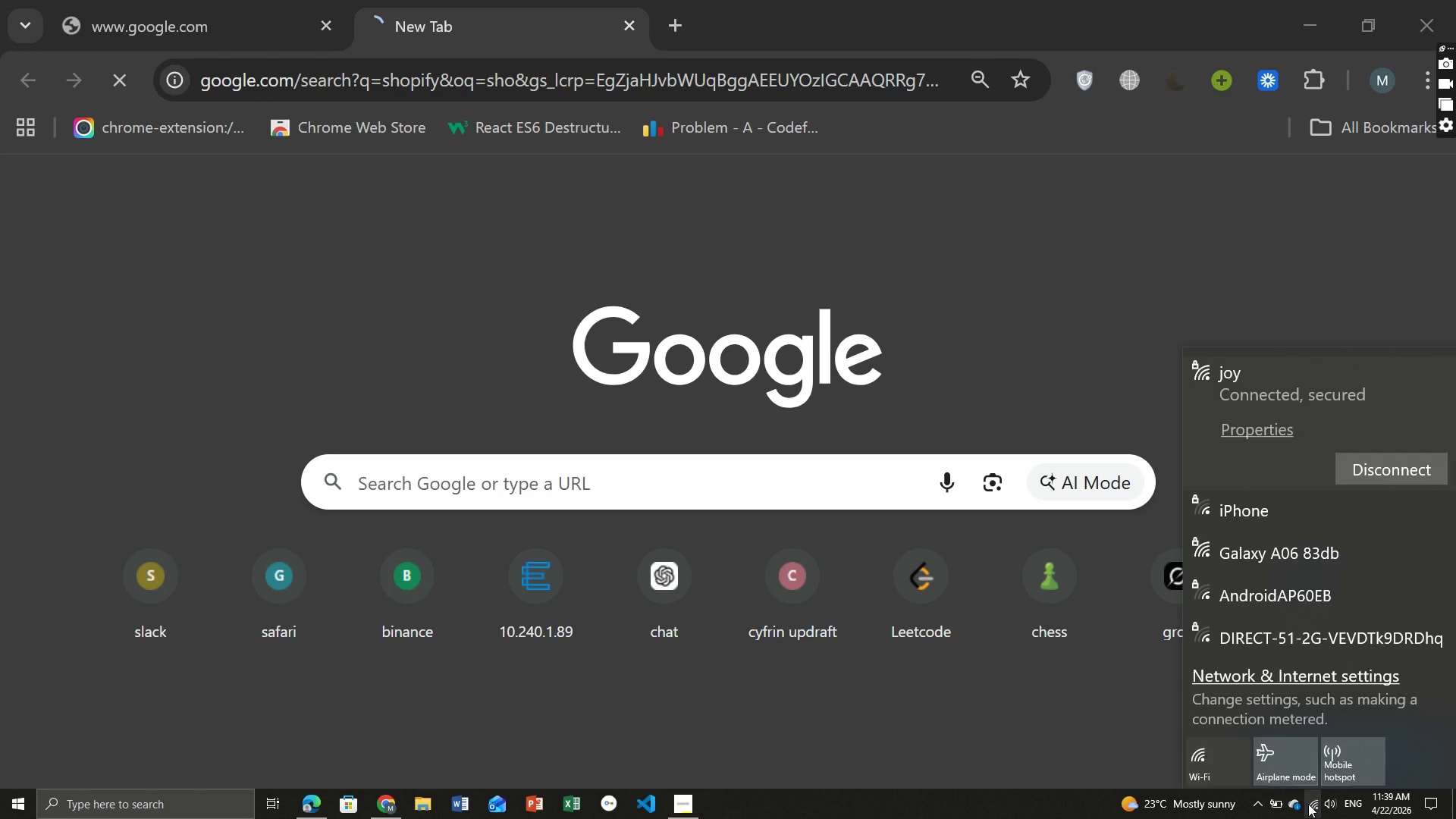 
left_click([1308, 804])
 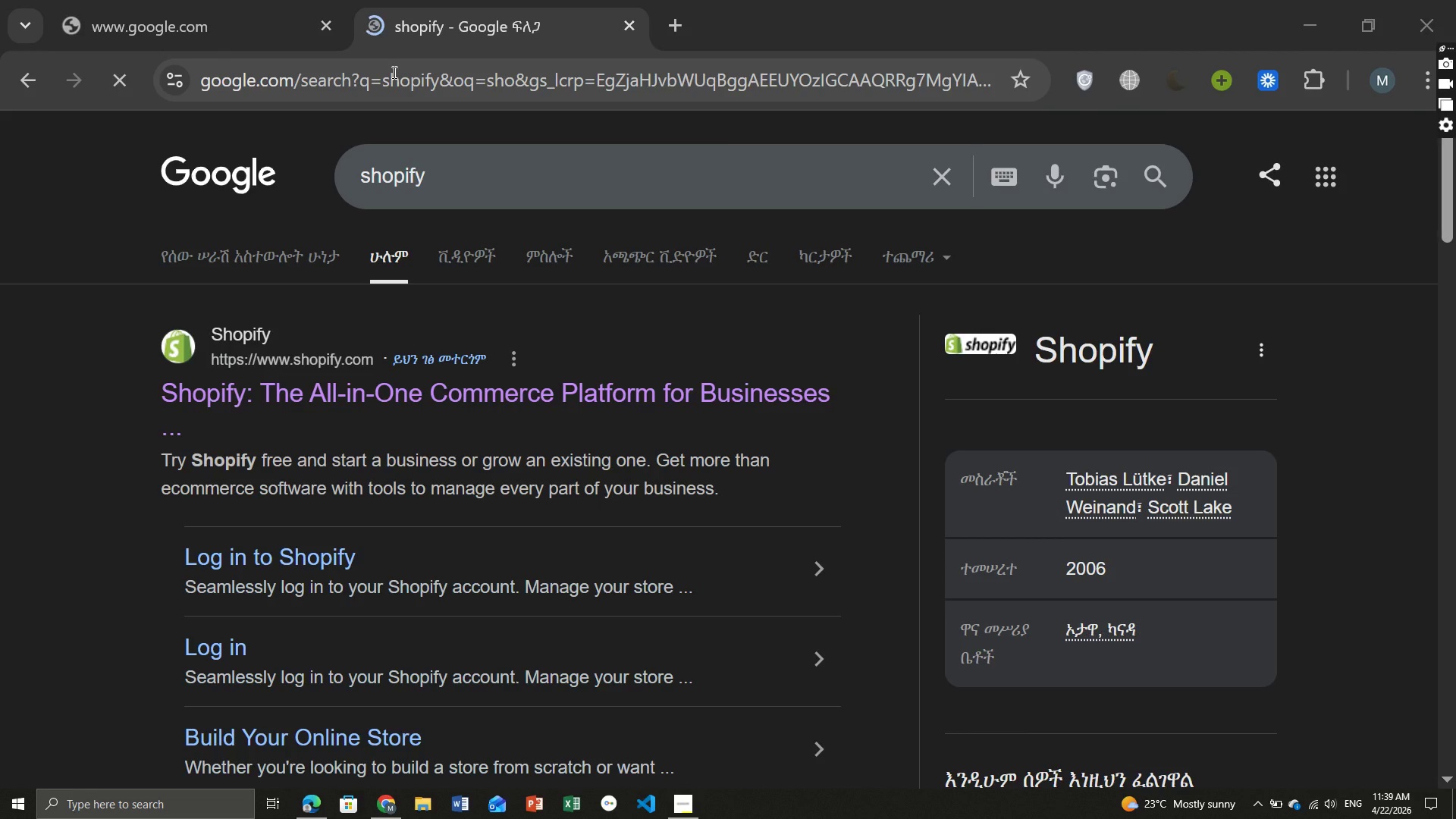 
wait(38.97)
 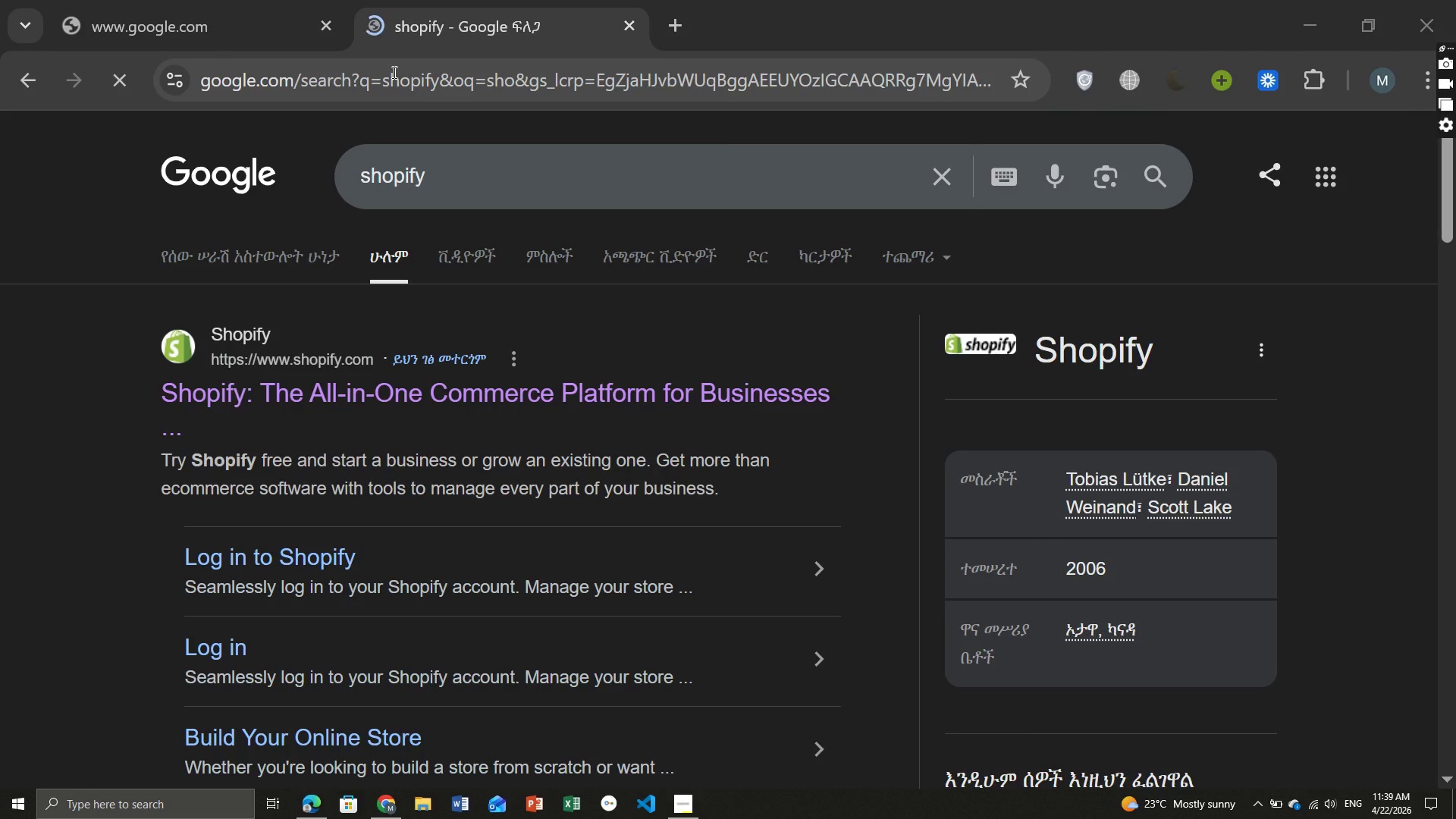 
left_click([362, 394])
 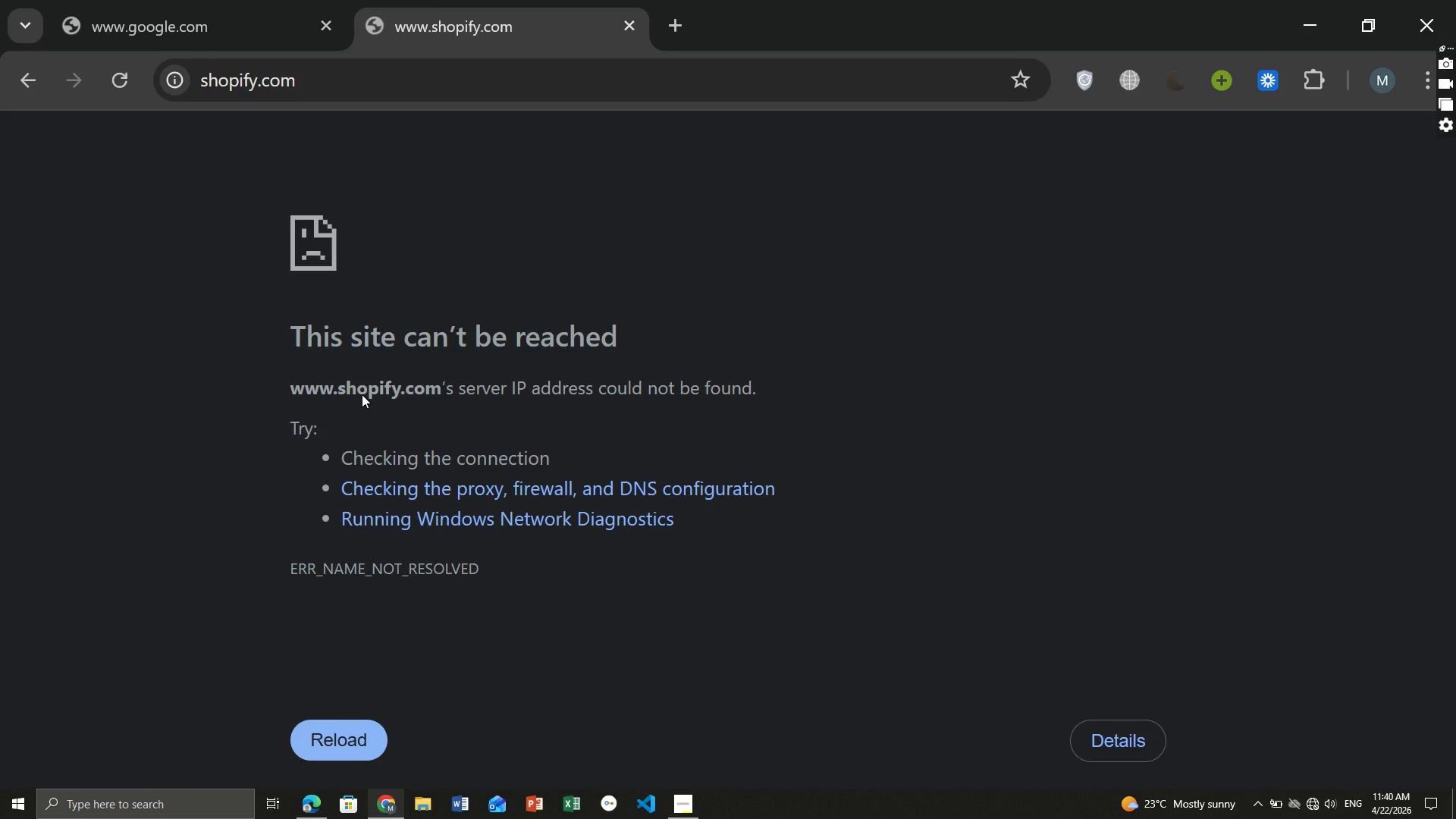 
wait(36.23)
 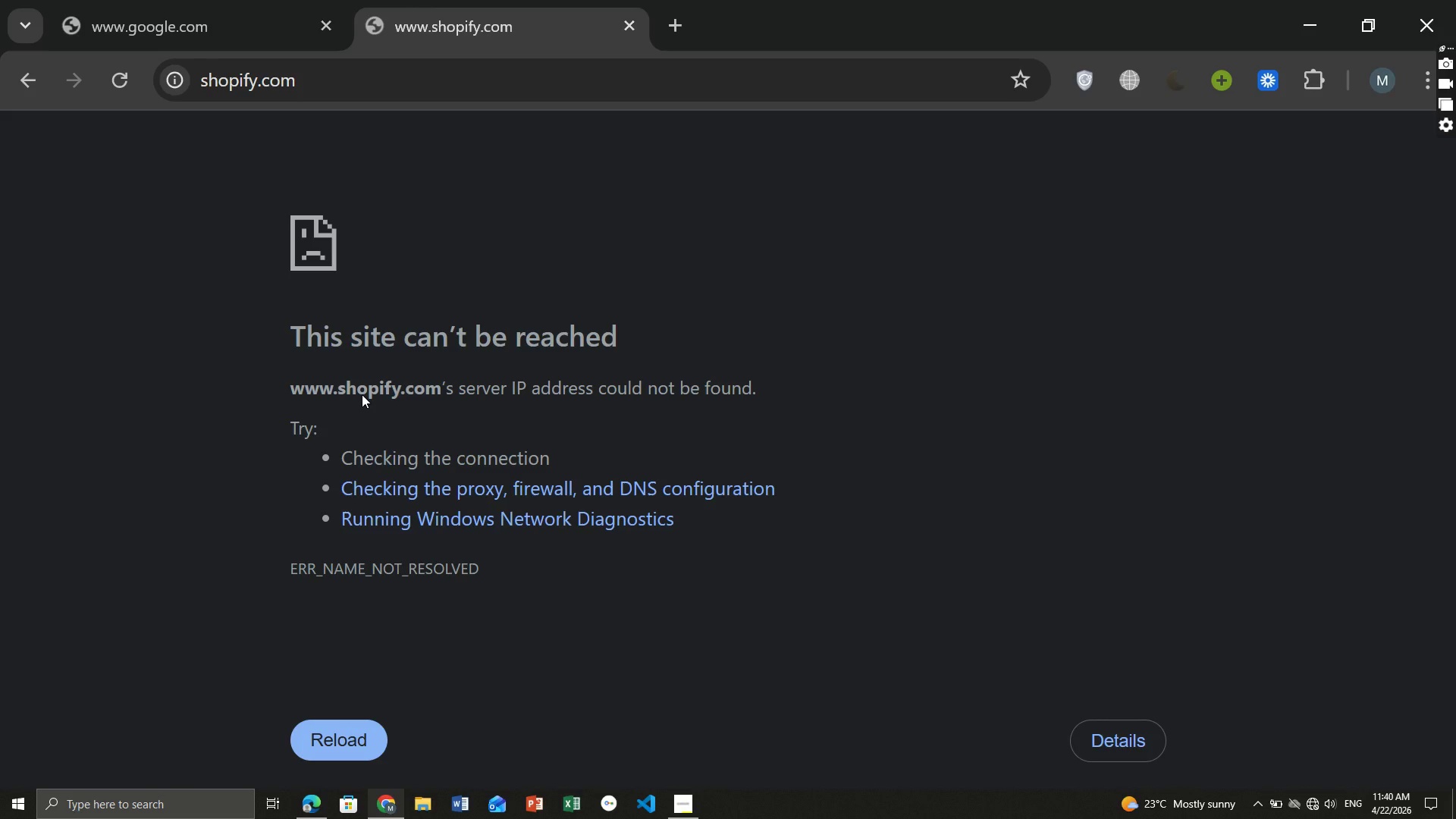 
left_click([699, 792])